 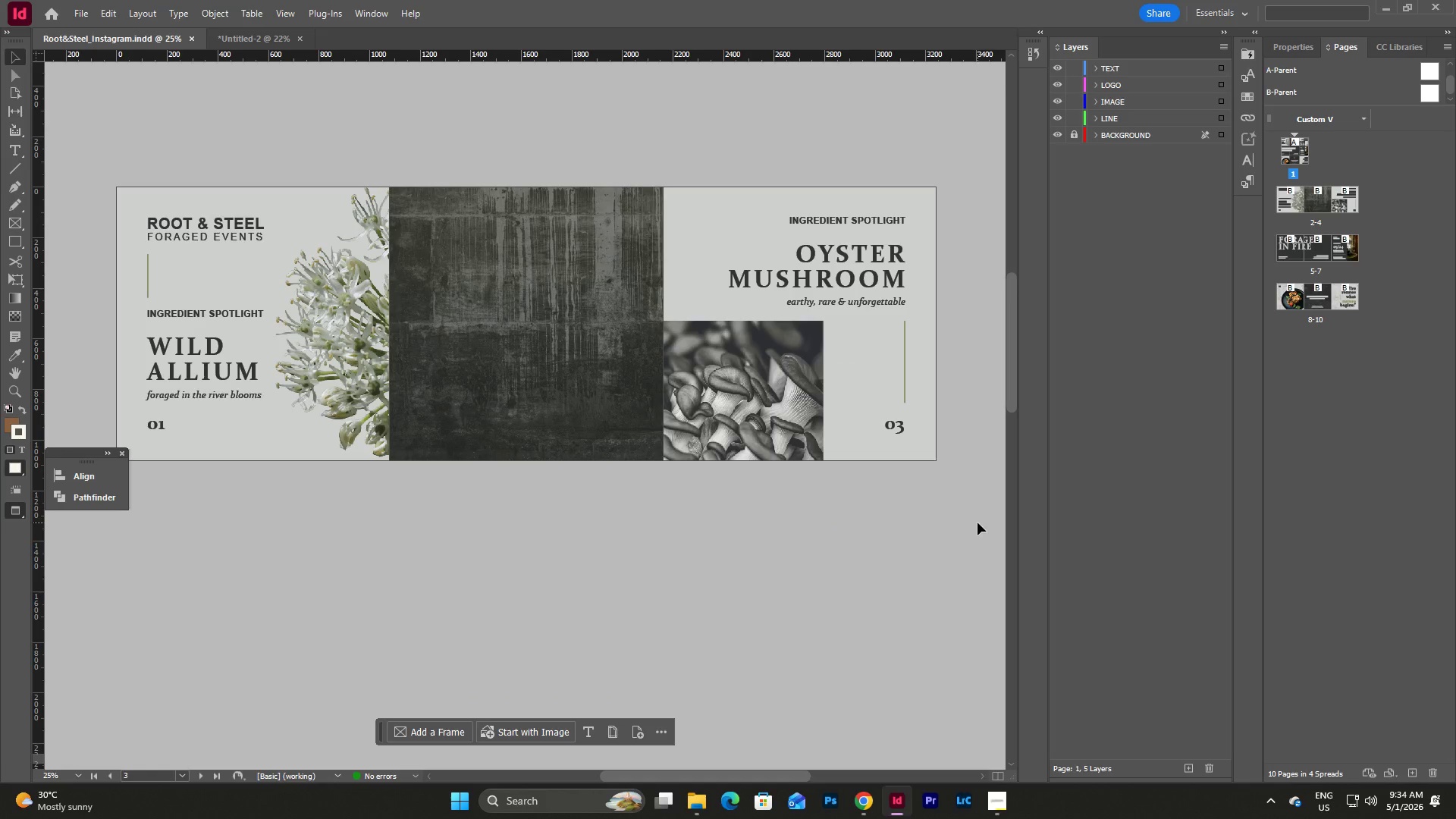 
scroll: coordinate [977, 522], scroll_direction: down, amount: 13.0
 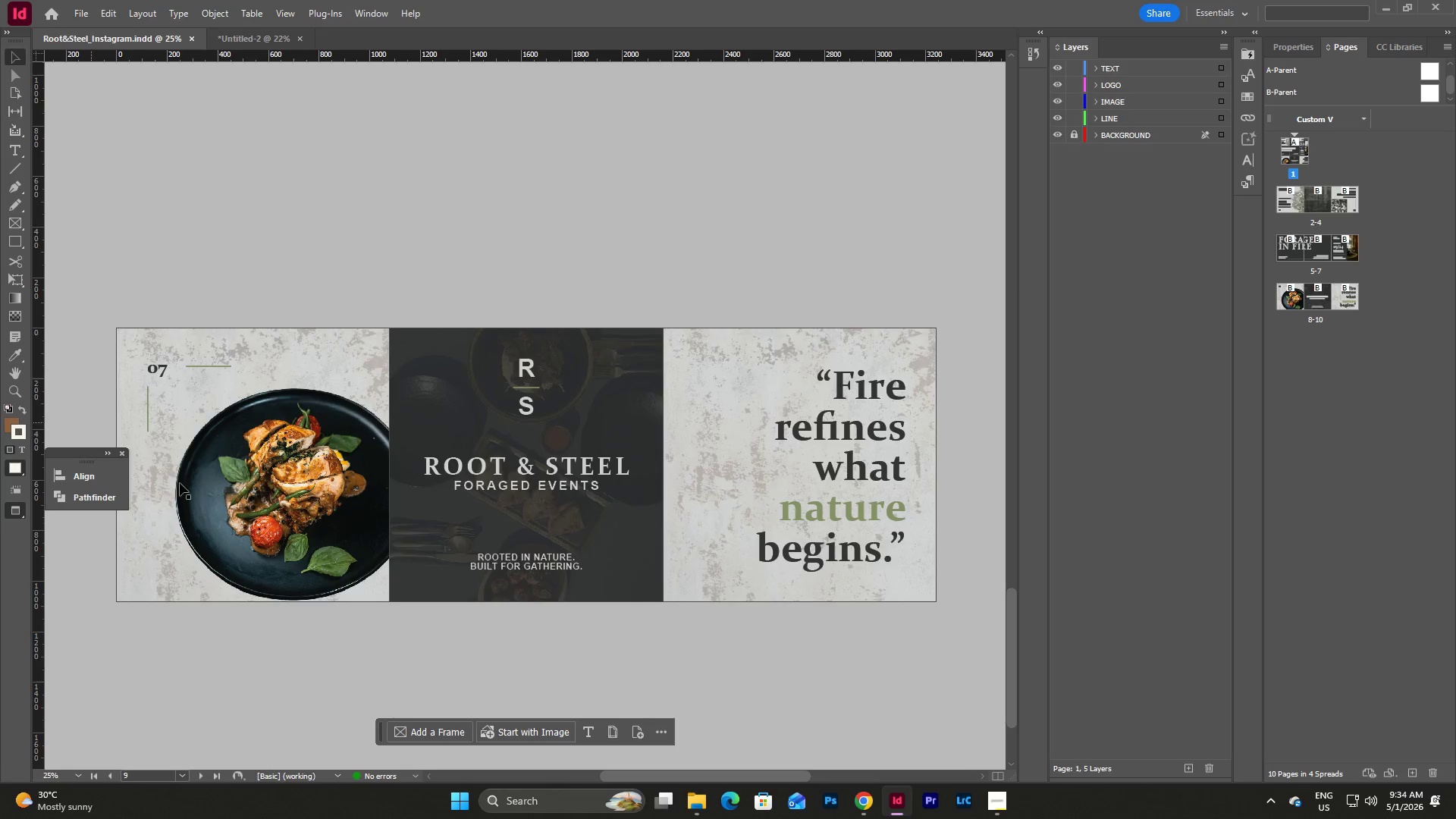 
left_click([587, 664])
 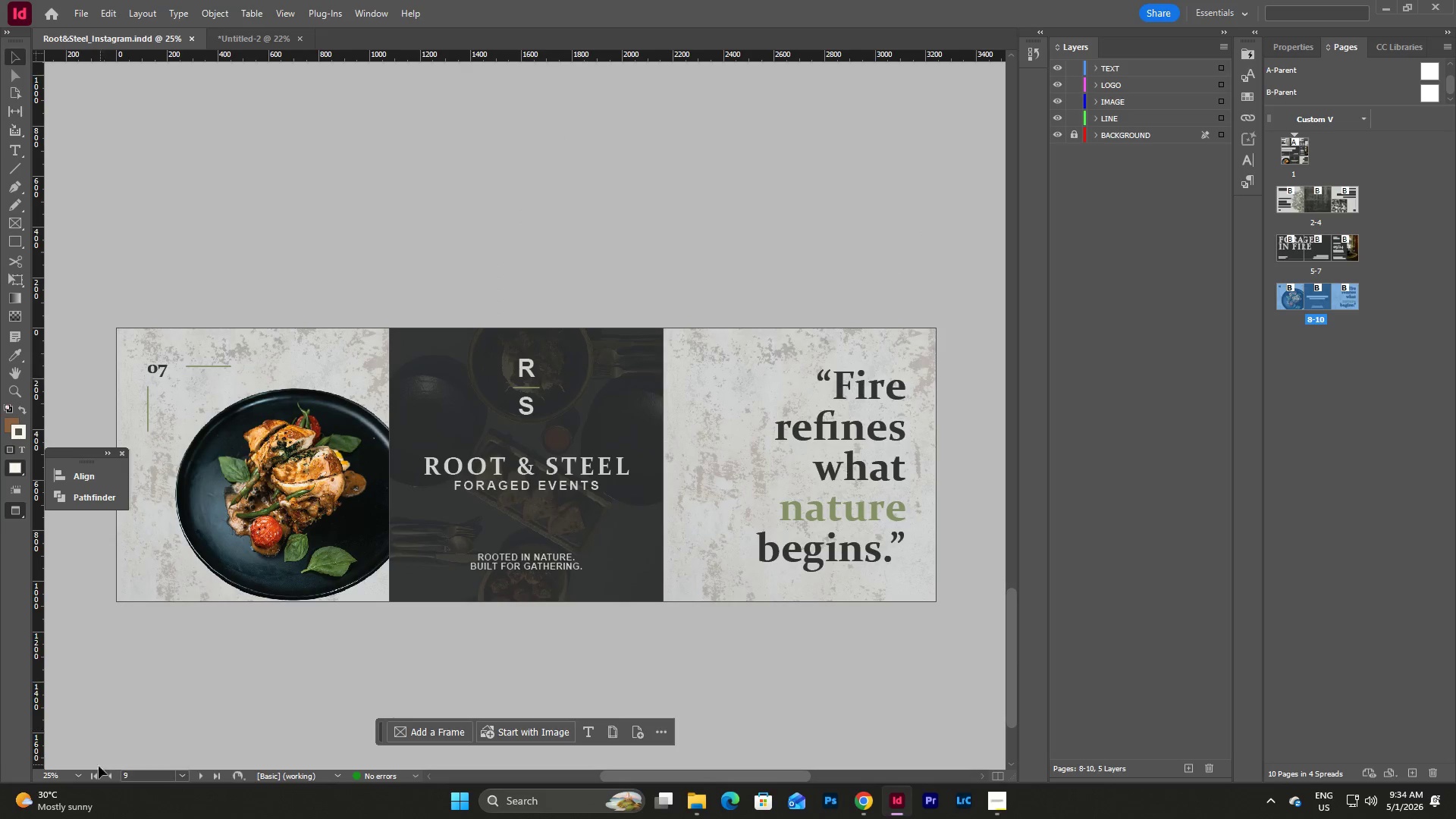 
left_click([78, 770])
 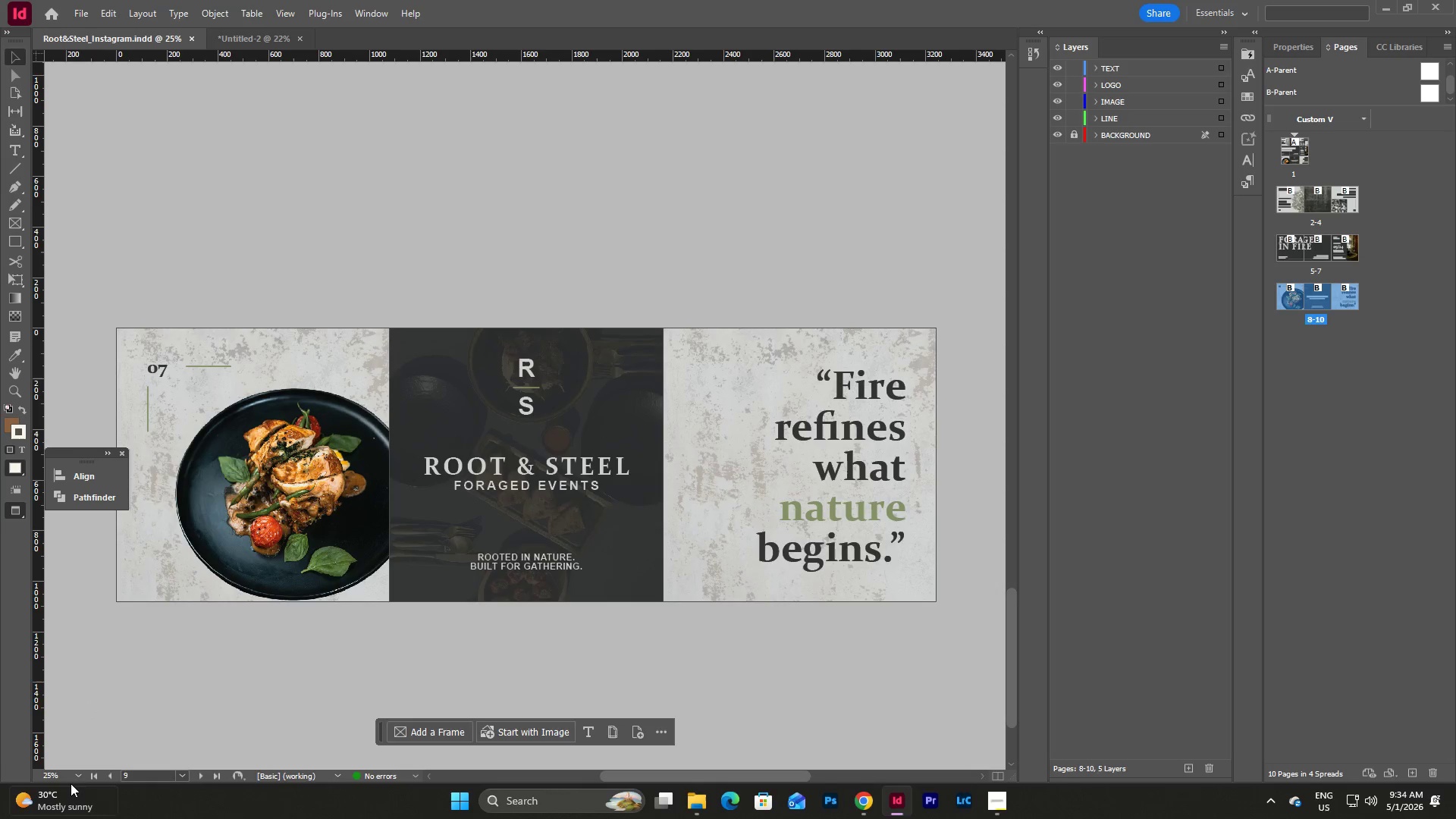 
left_click([74, 777])
 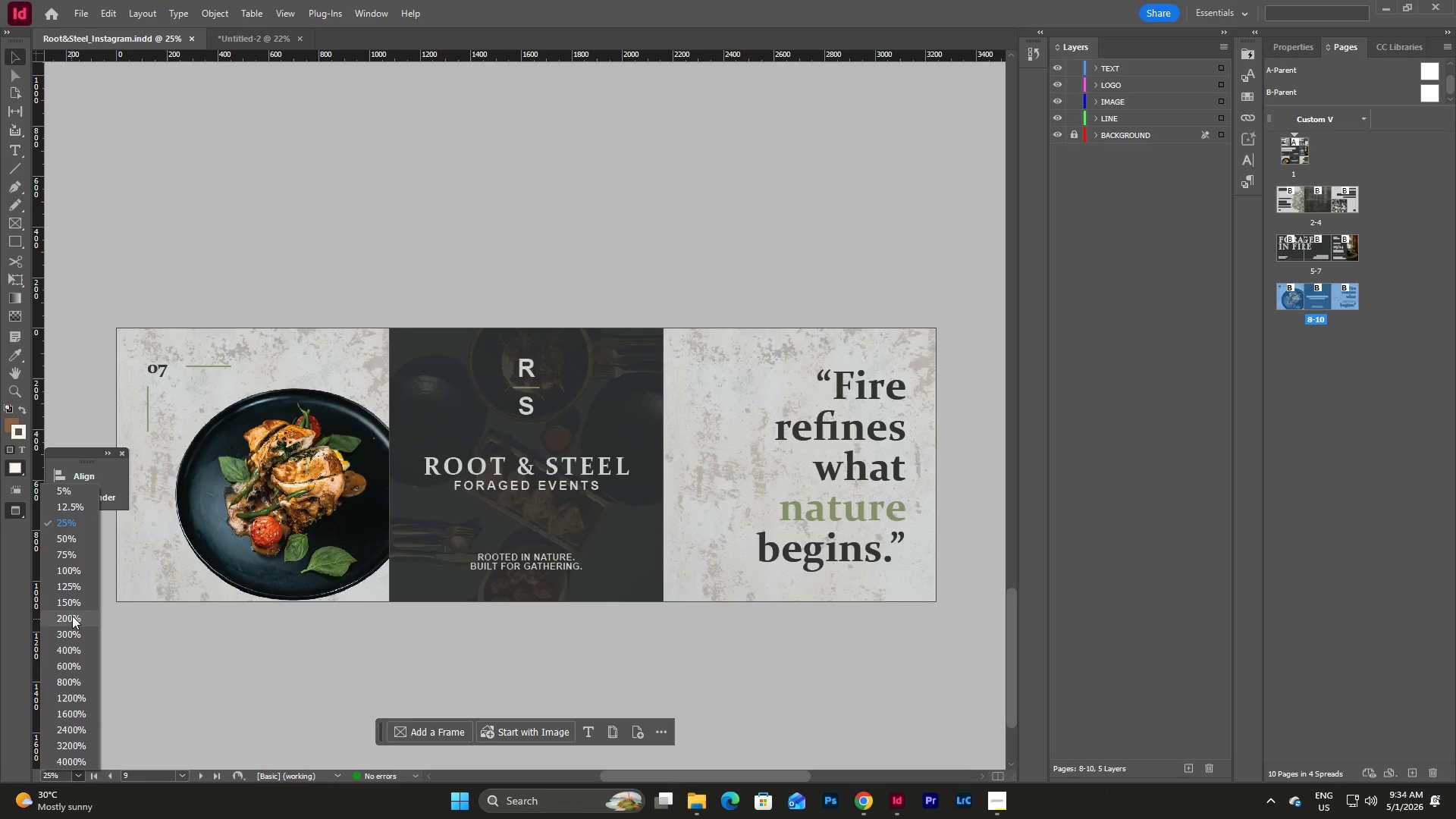 
left_click([71, 601])
 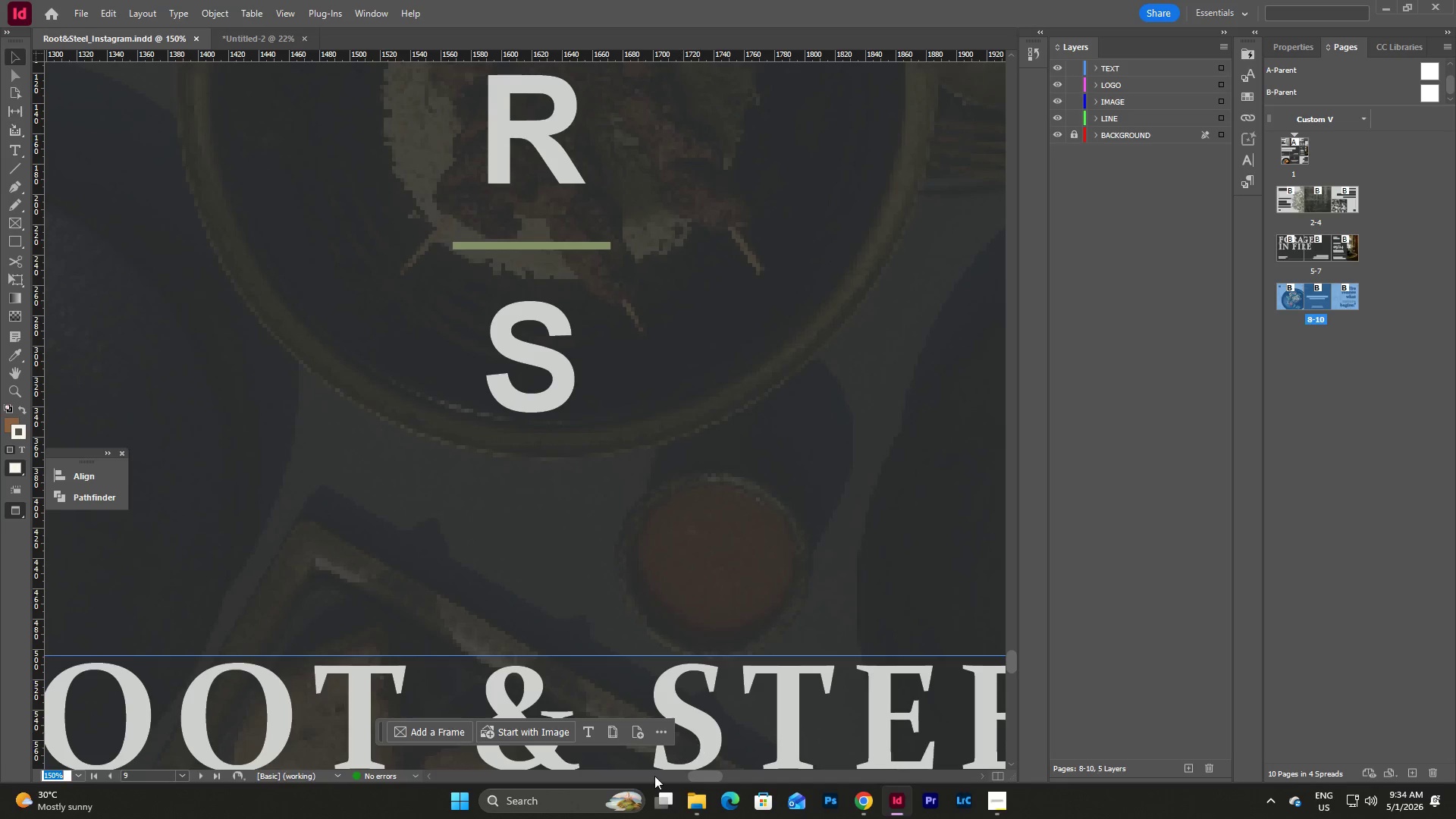 
left_click_drag(start_coordinate=[694, 777], to_coordinate=[673, 778])
 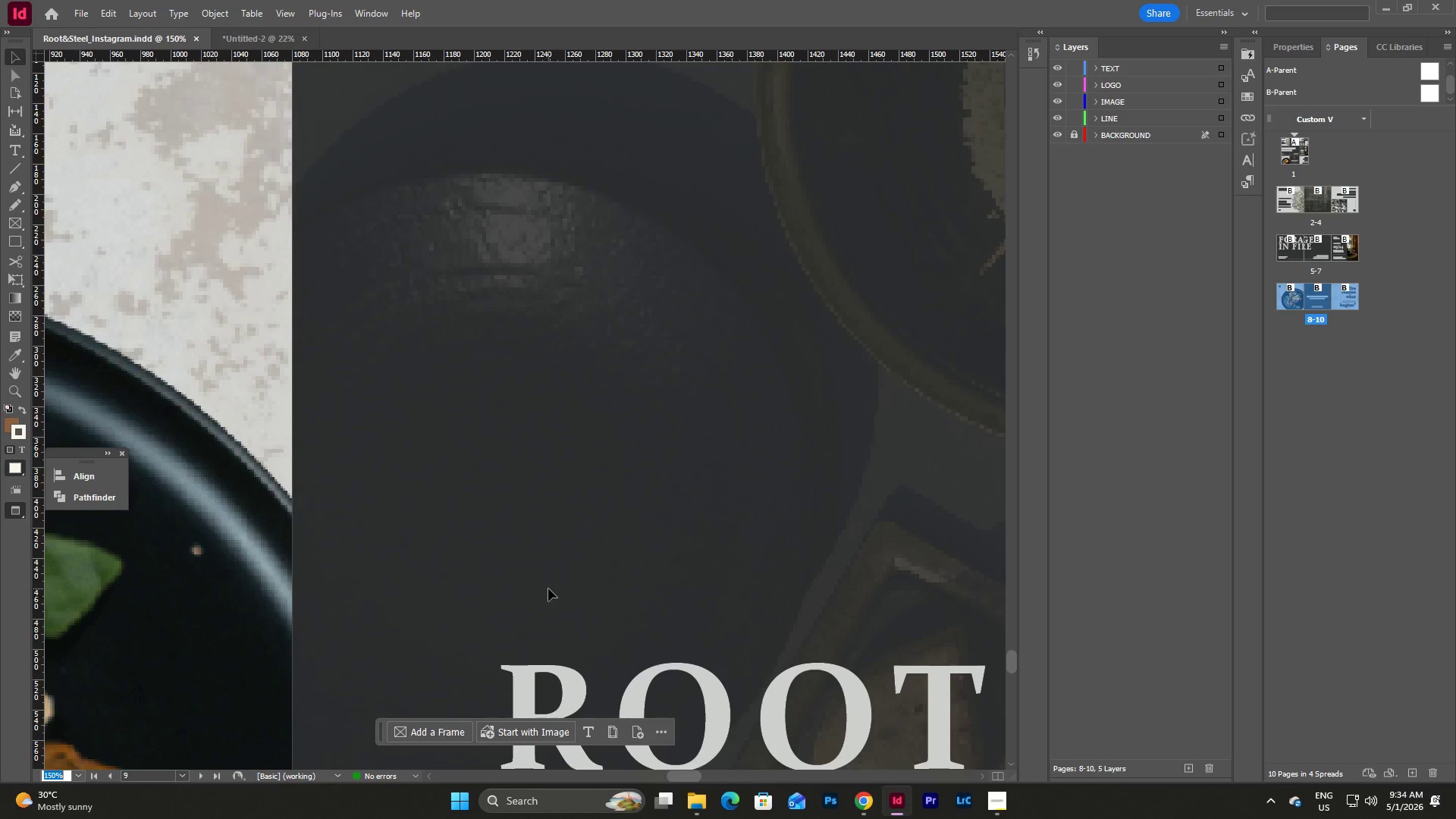 
scroll: coordinate [548, 588], scroll_direction: down, amount: 17.0
 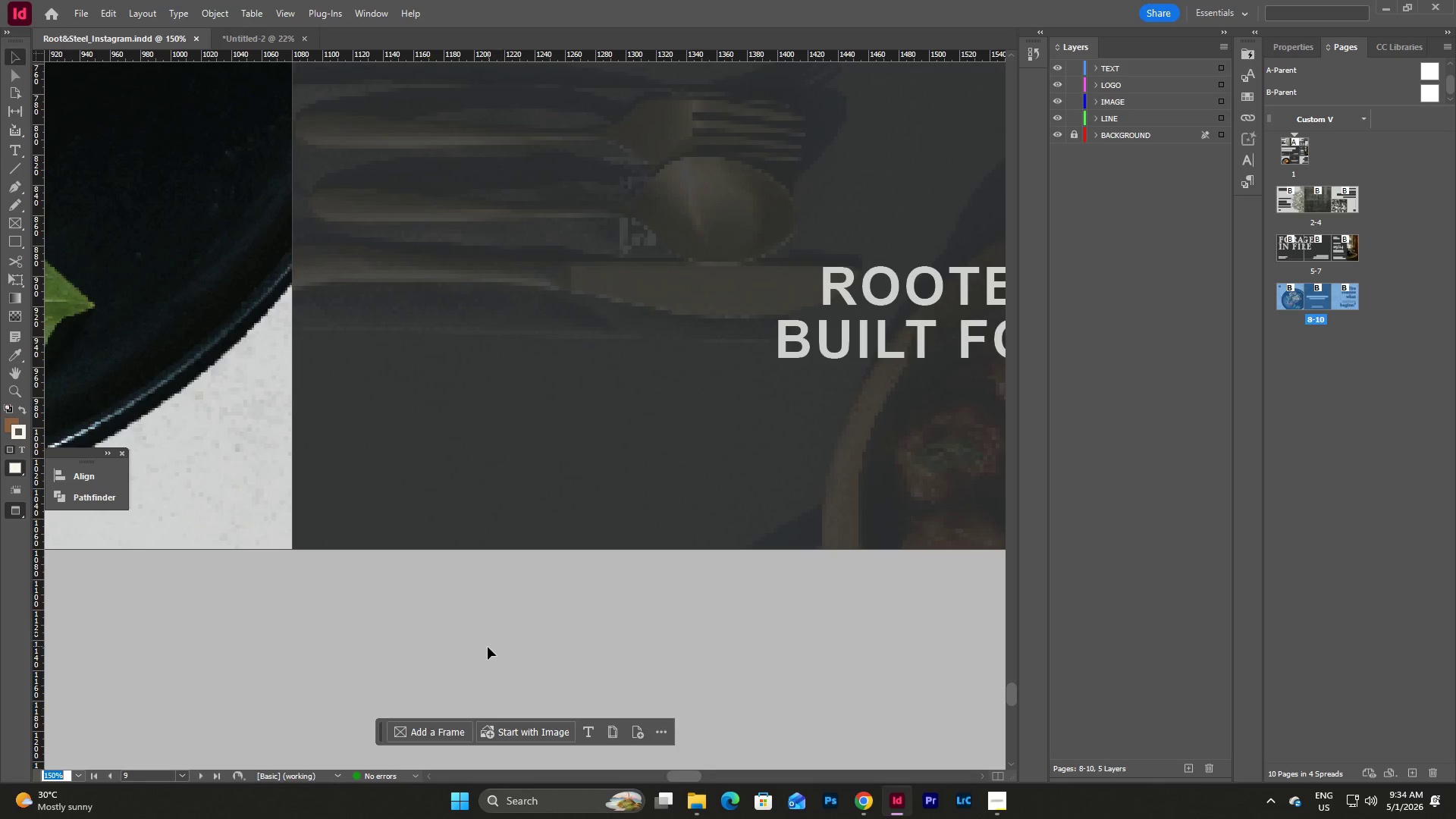 
left_click([488, 647])
 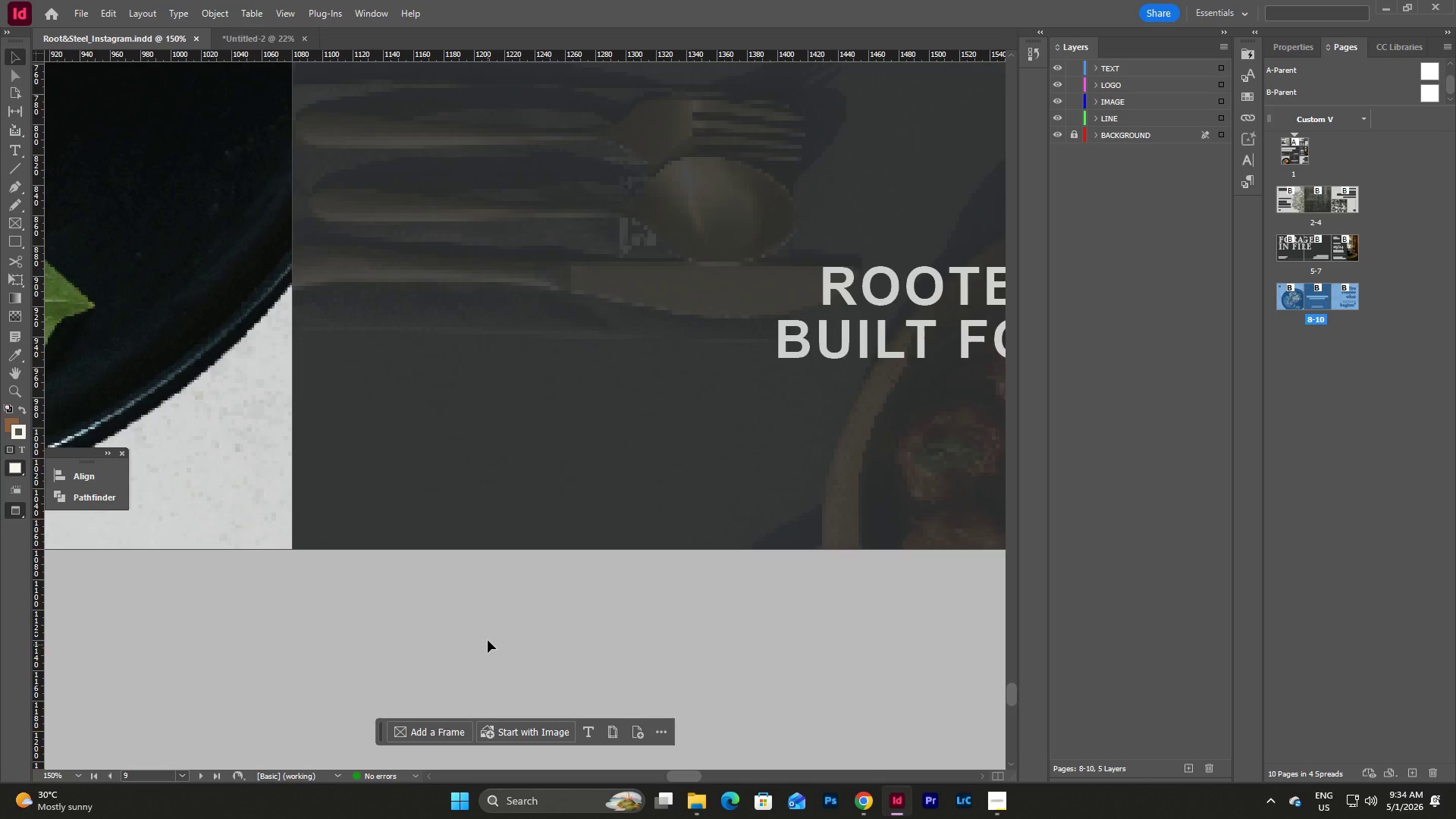 
scroll: coordinate [488, 640], scroll_direction: up, amount: 13.0
 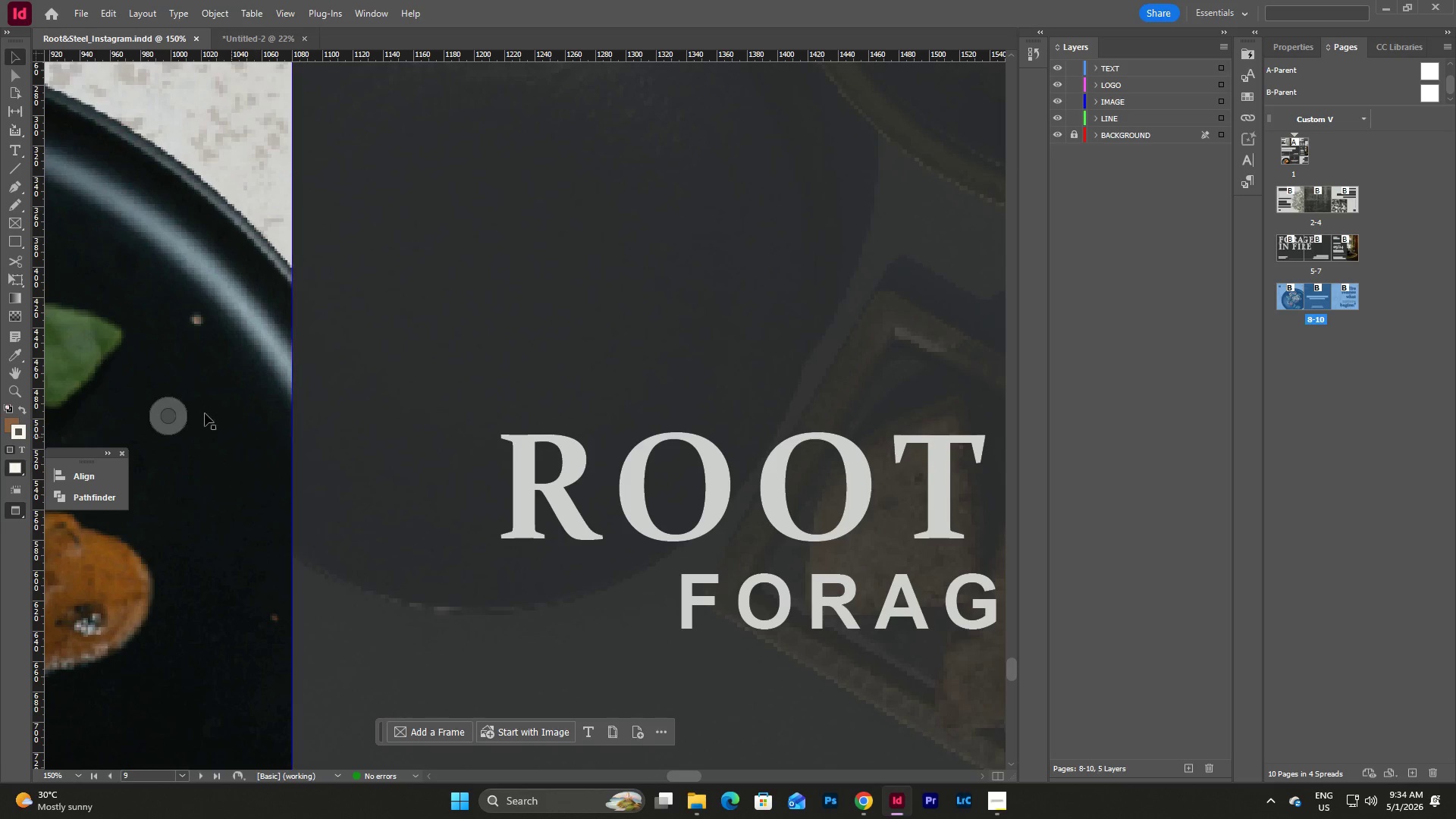 
double_click([202, 410])
 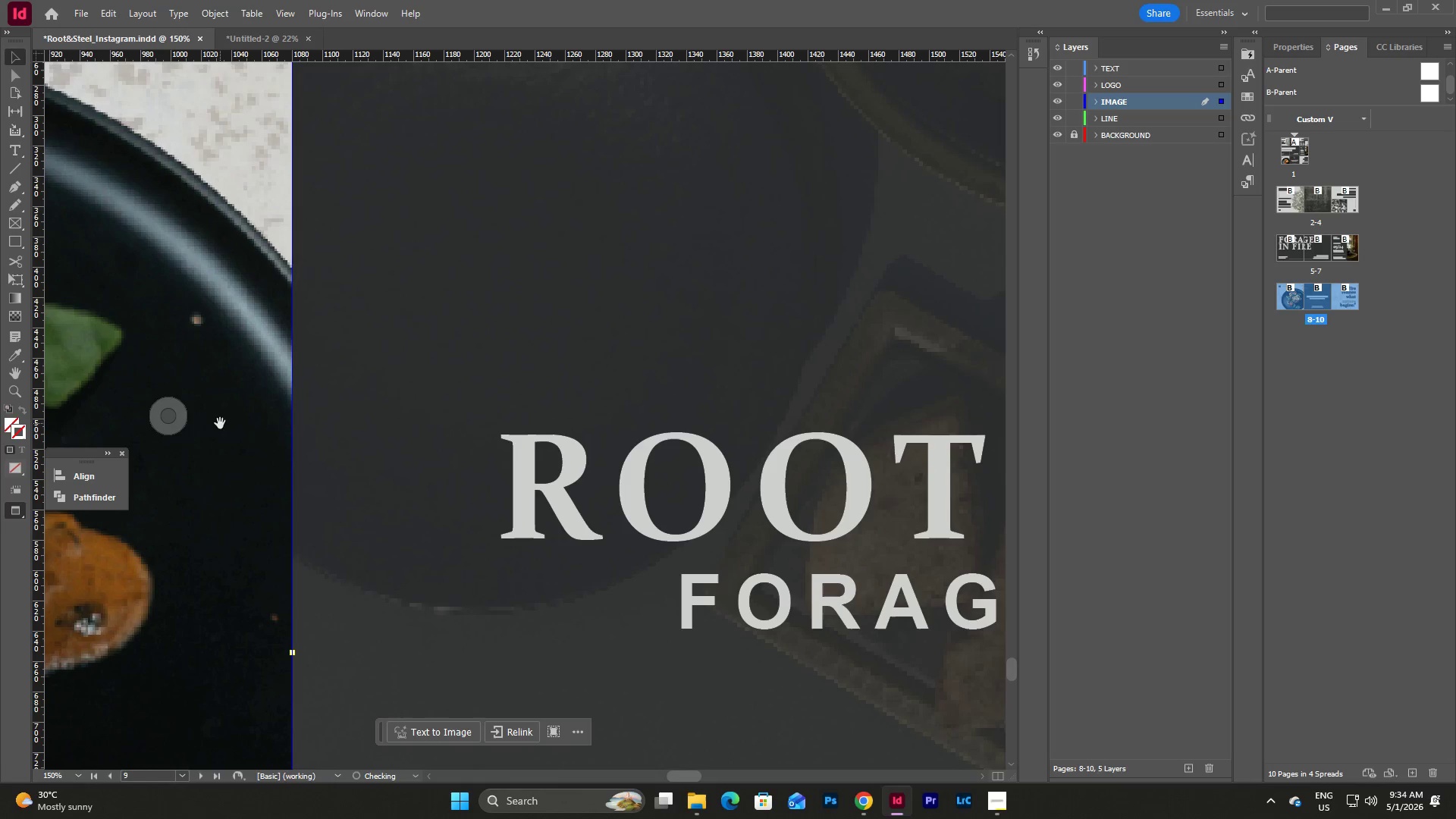 
scroll: coordinate [563, 533], scroll_direction: down, amount: 10.0
 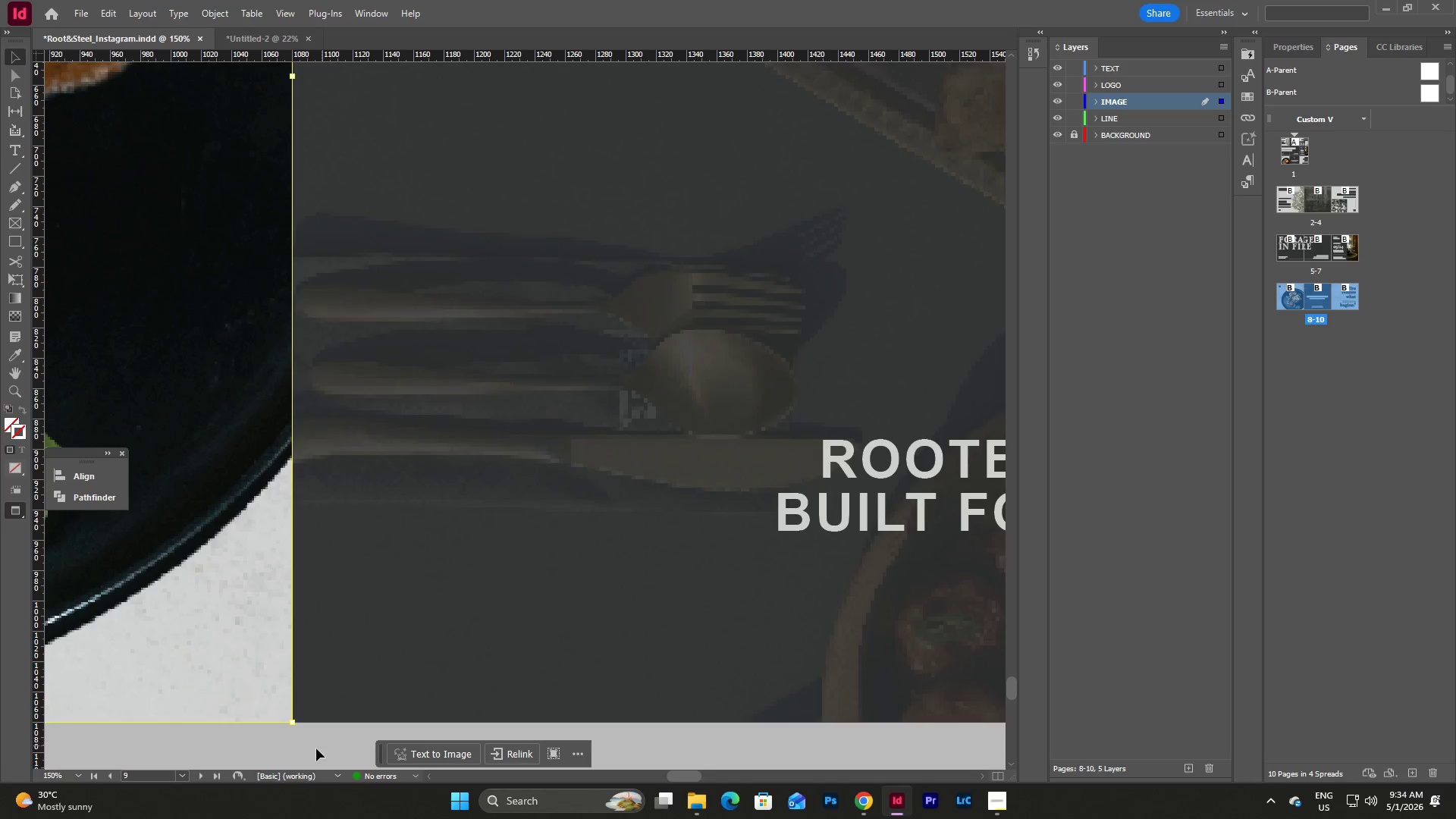 
left_click([316, 748])
 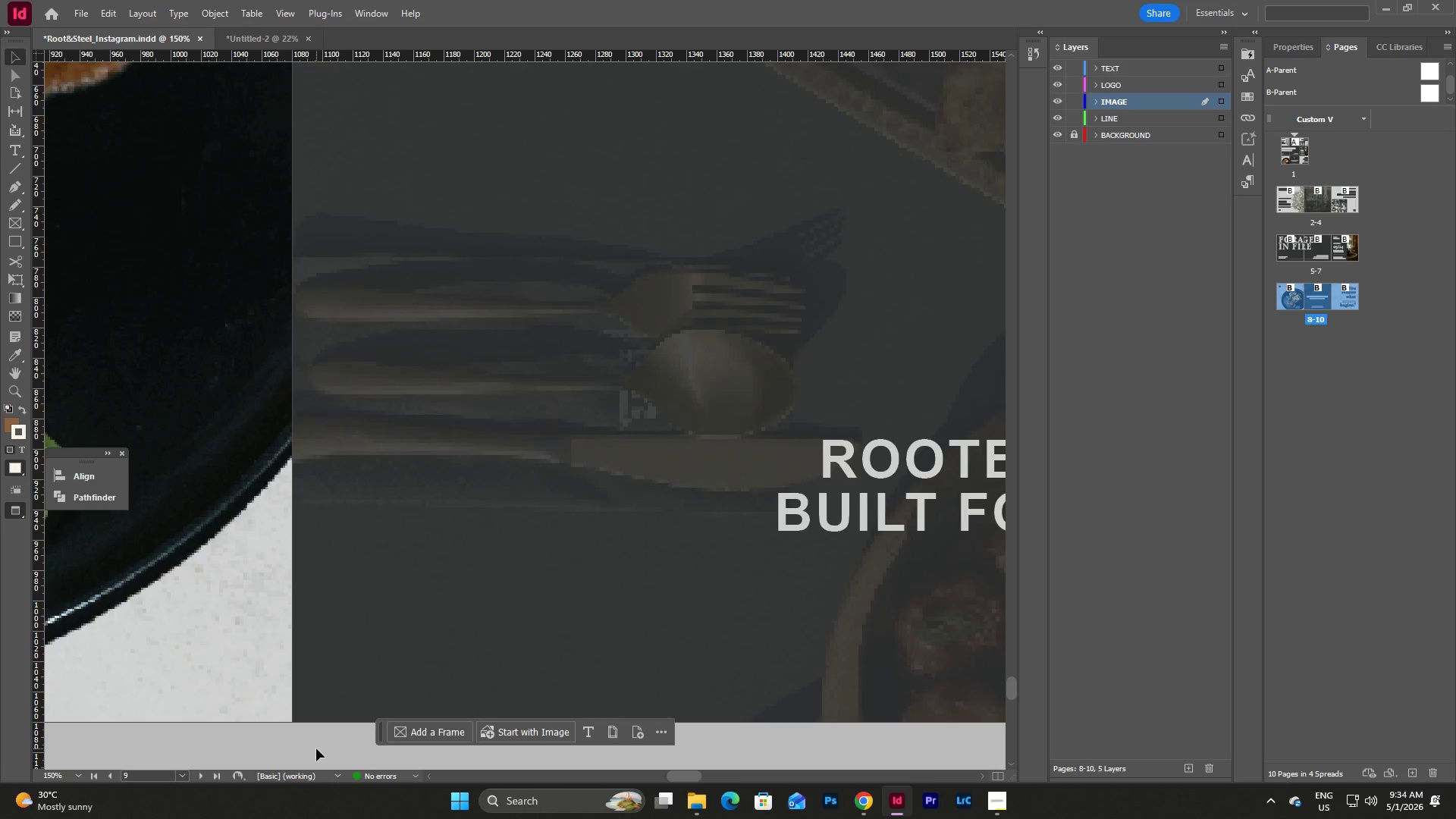 
scroll: coordinate [316, 748], scroll_direction: up, amount: 7.0
 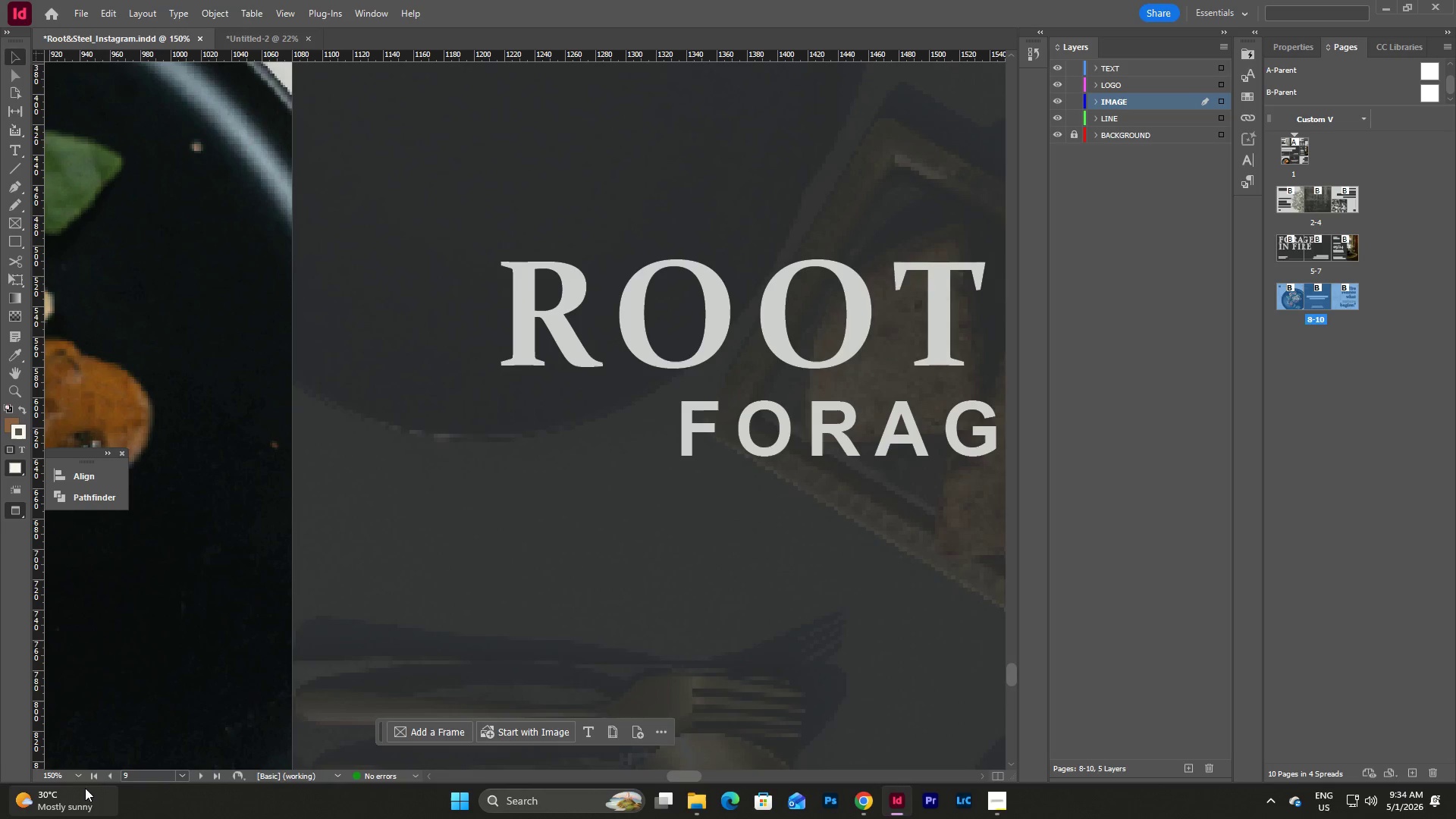 
left_click([74, 774])
 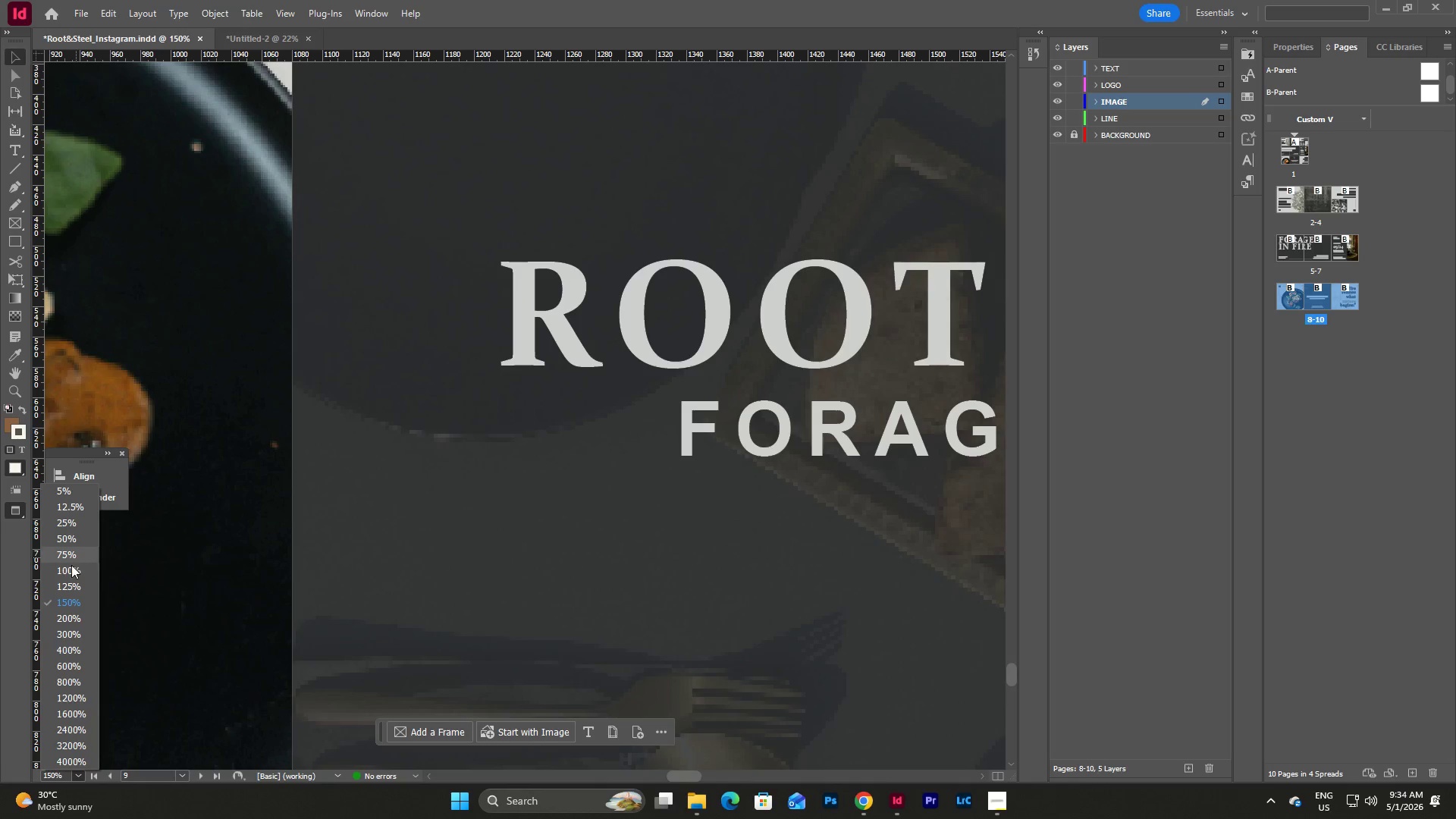 
left_click([70, 573])
 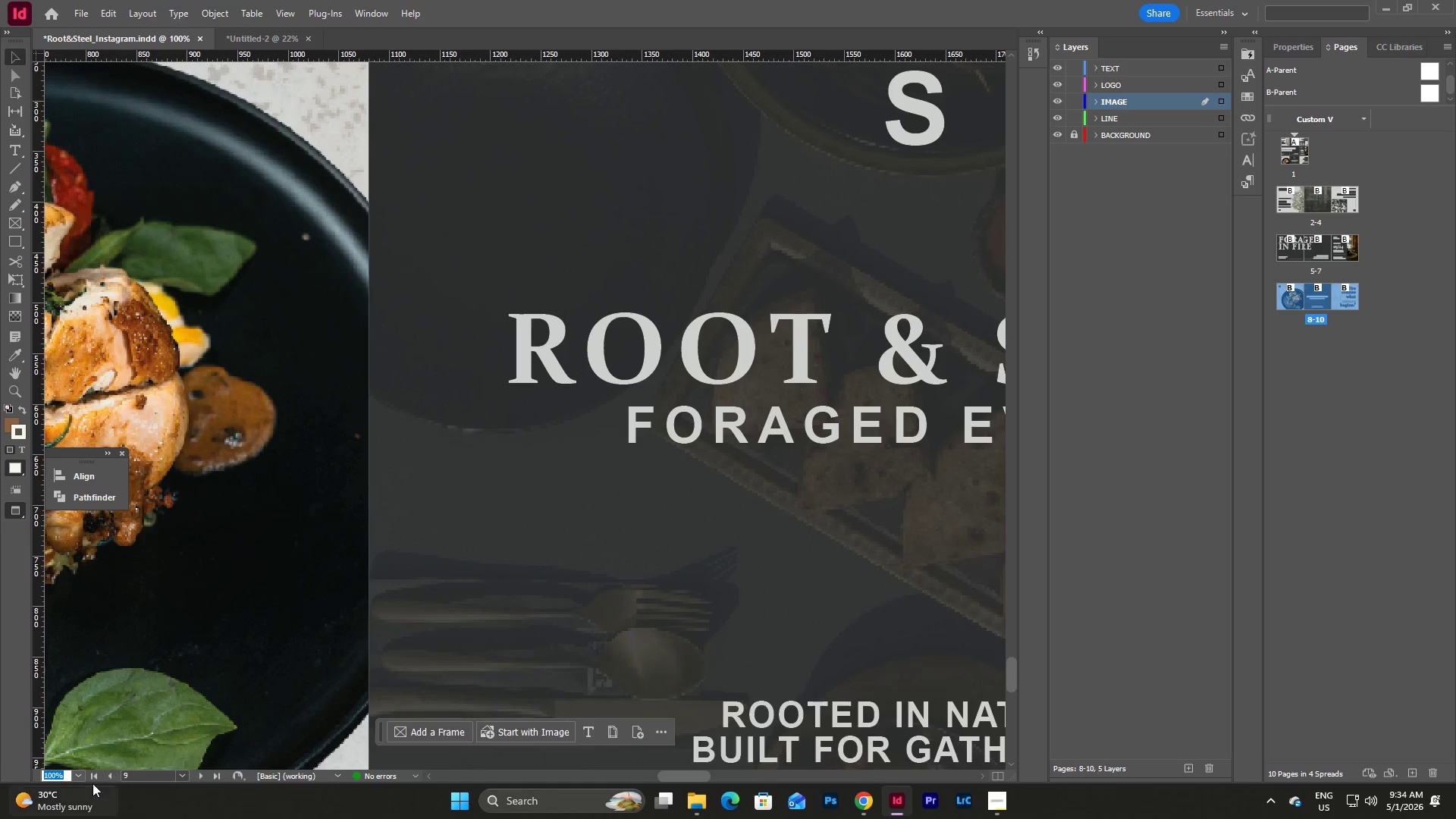 
left_click([76, 777])
 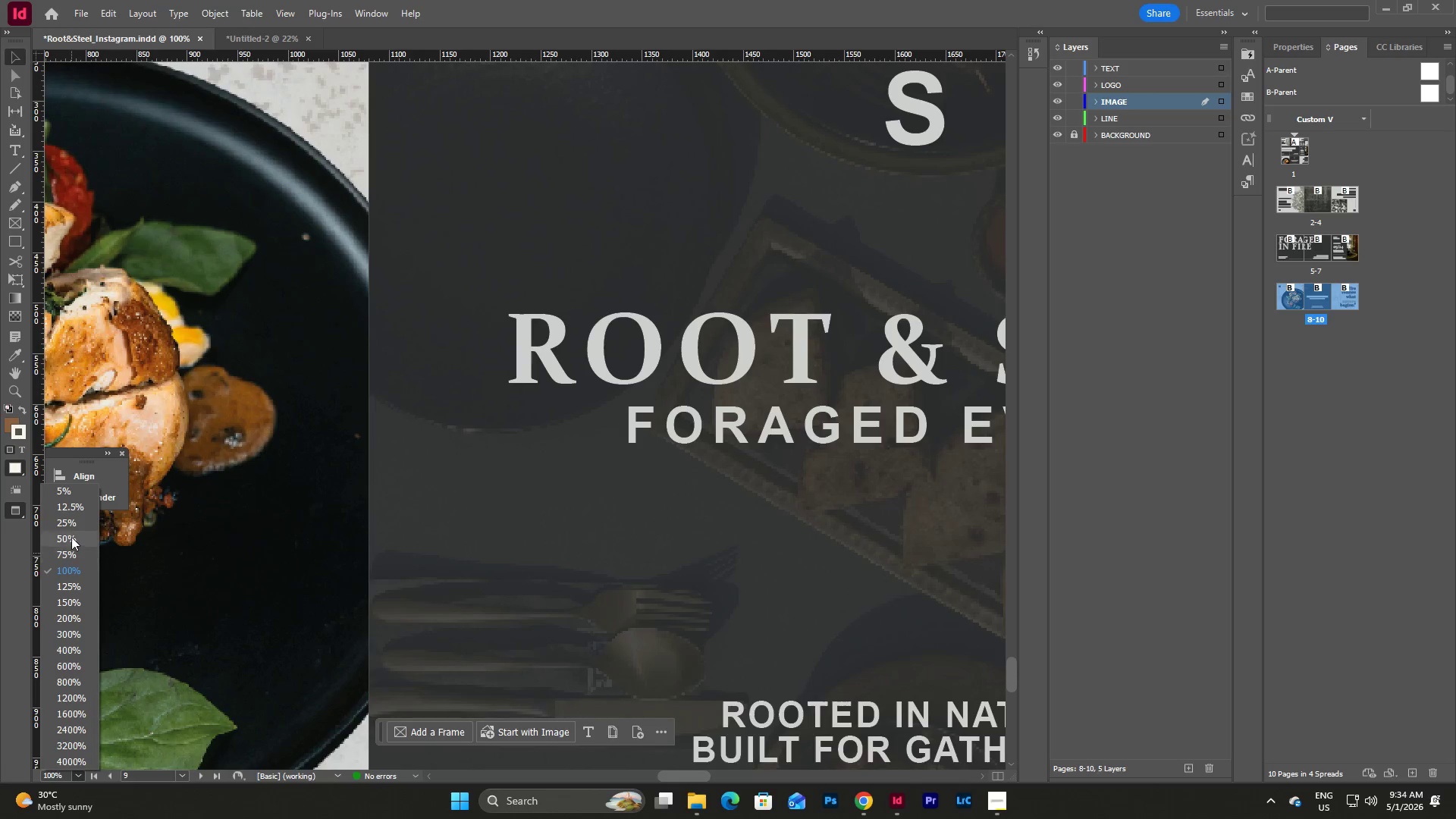 
left_click([71, 524])
 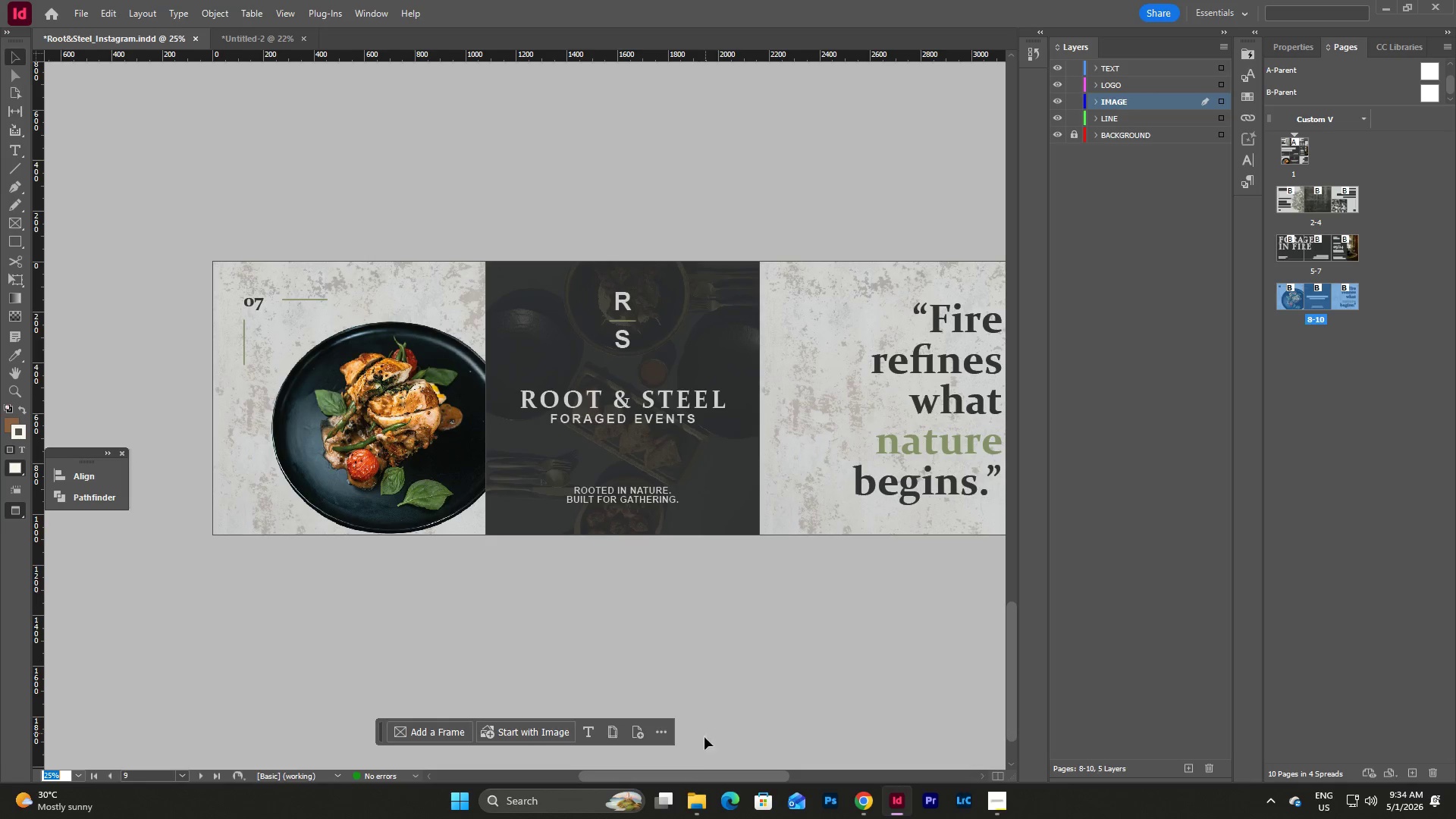 
left_click_drag(start_coordinate=[701, 774], to_coordinate=[714, 772])
 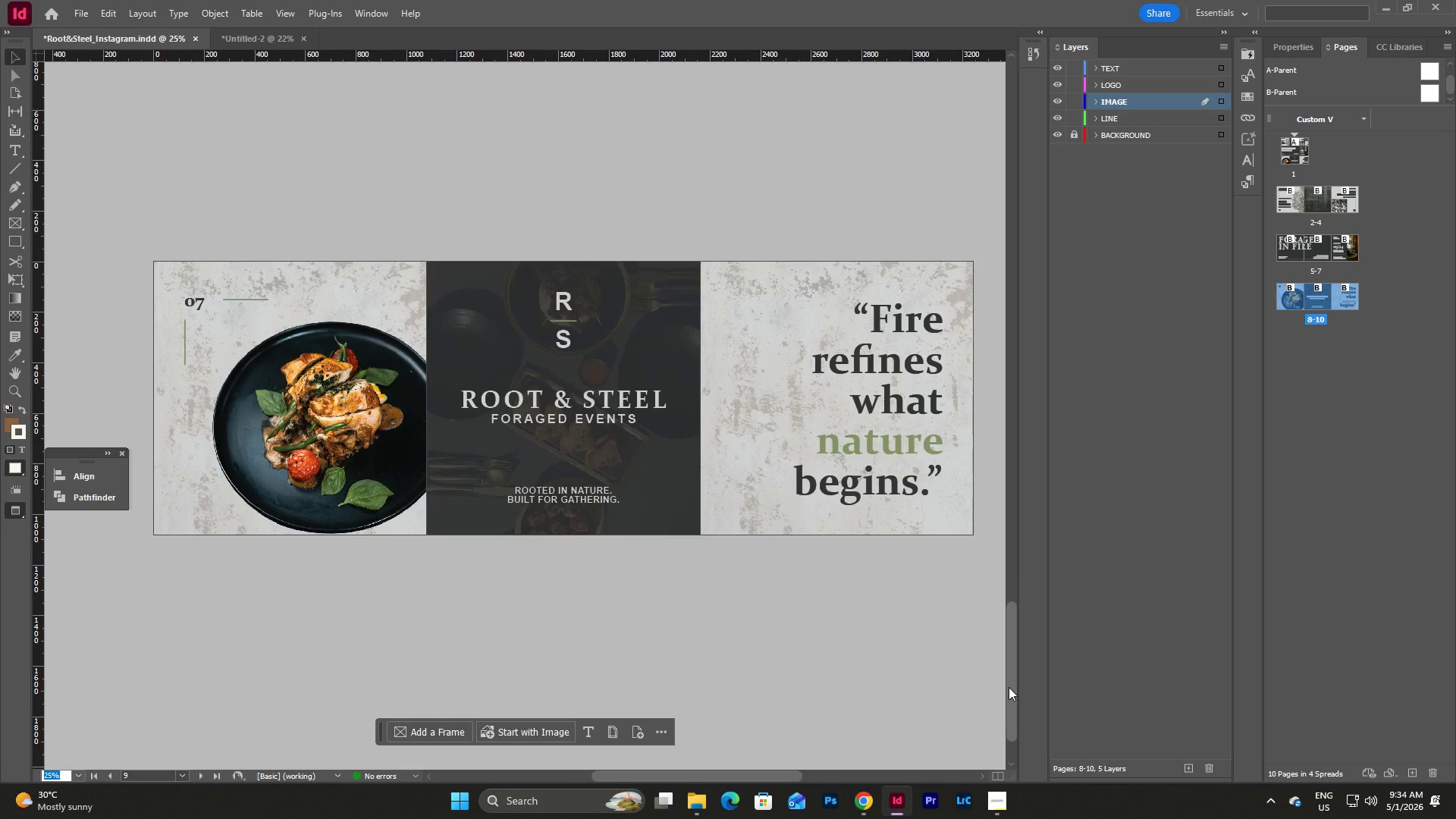 
left_click_drag(start_coordinate=[1009, 687], to_coordinate=[1001, 49])
 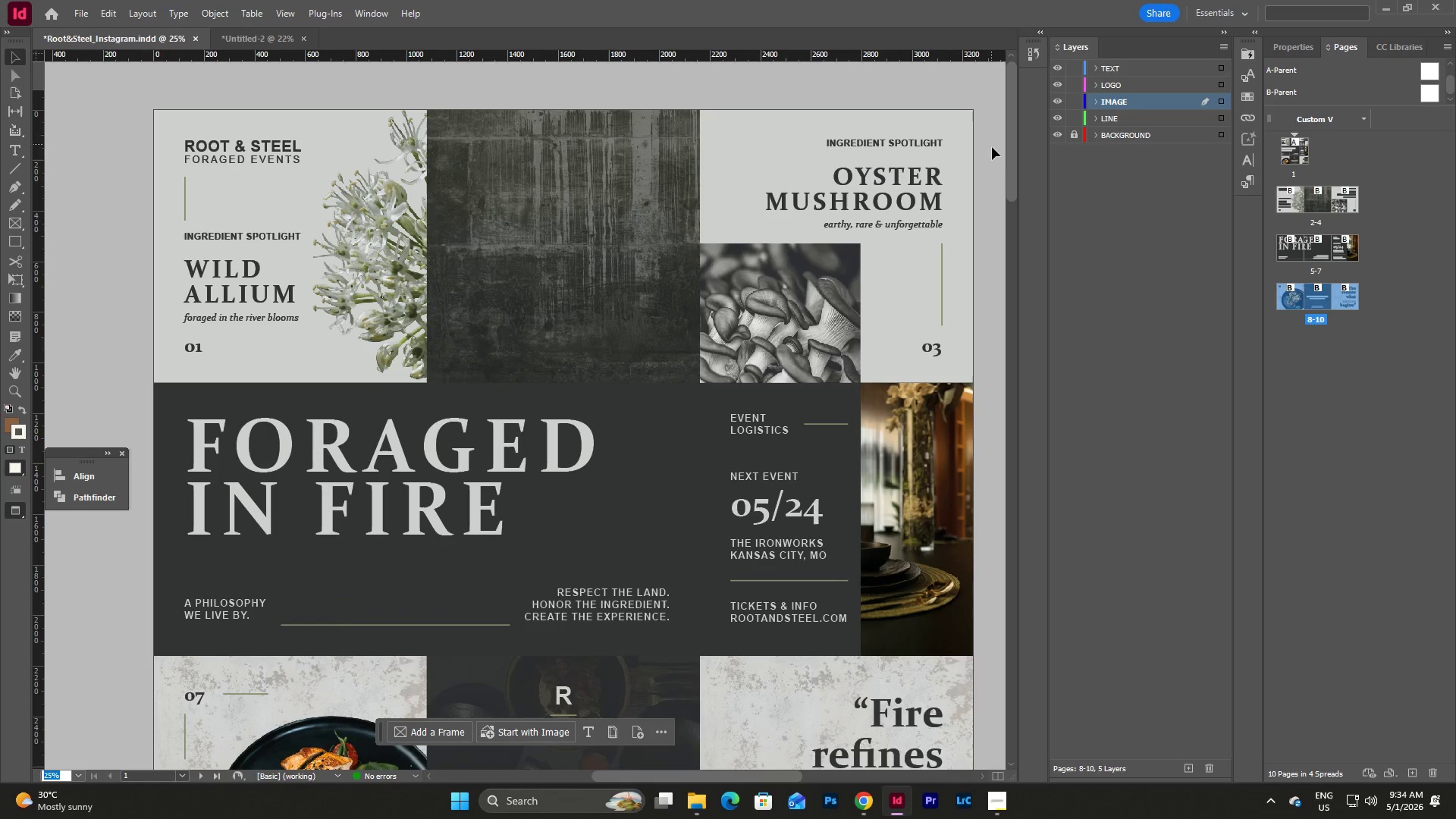 
left_click([991, 164])
 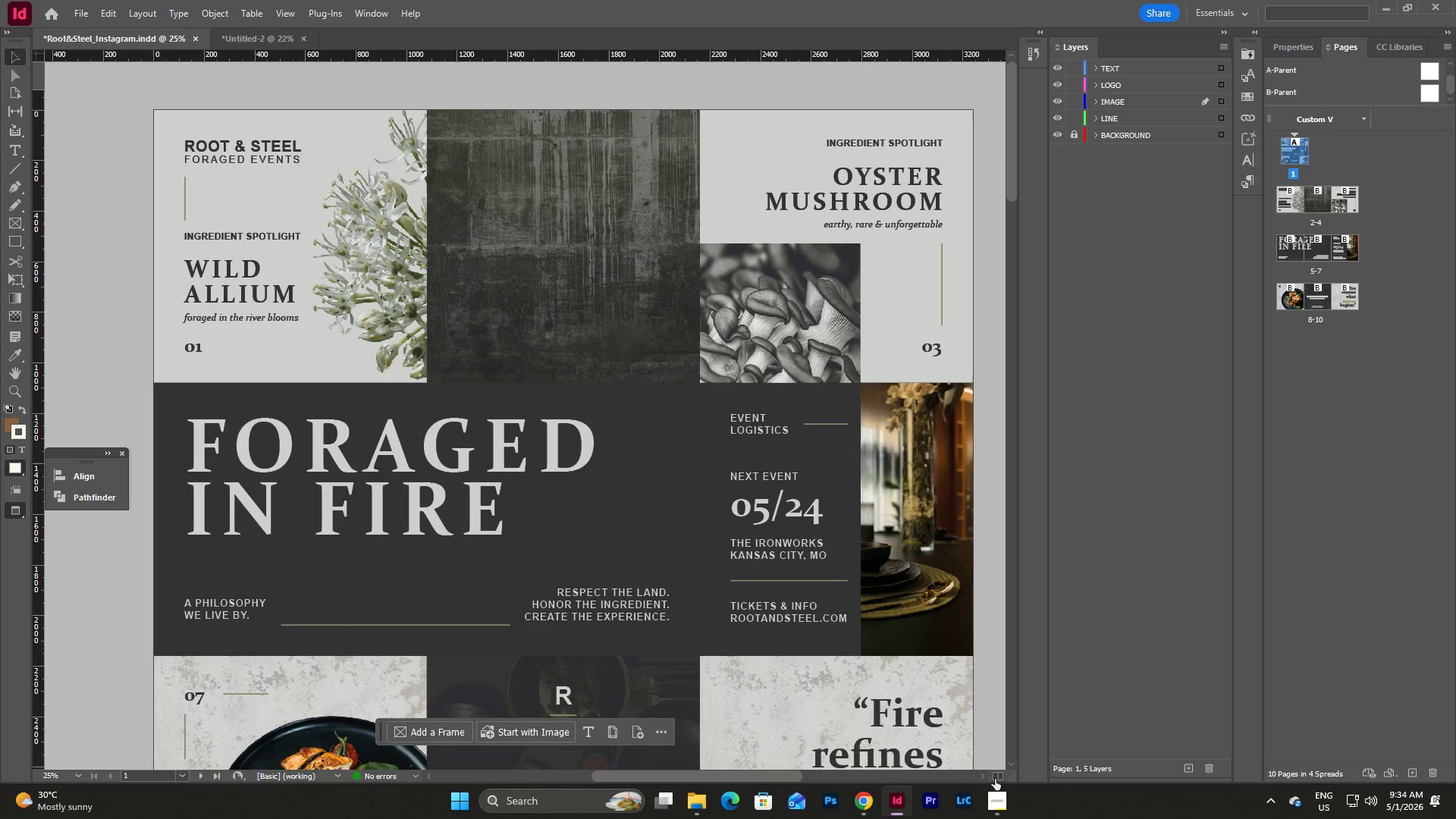 
left_click([996, 799])